 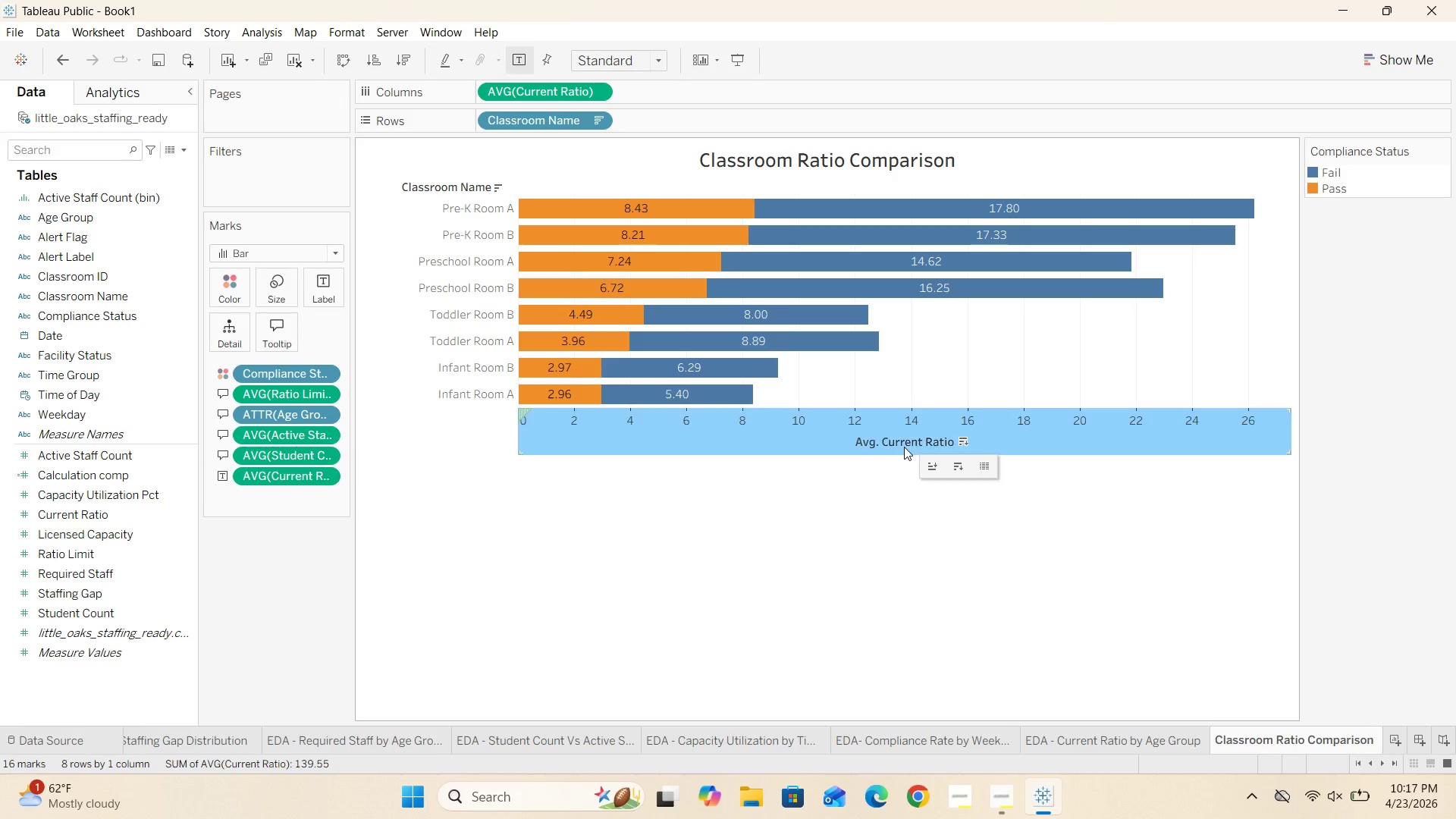 
left_click([909, 452])
 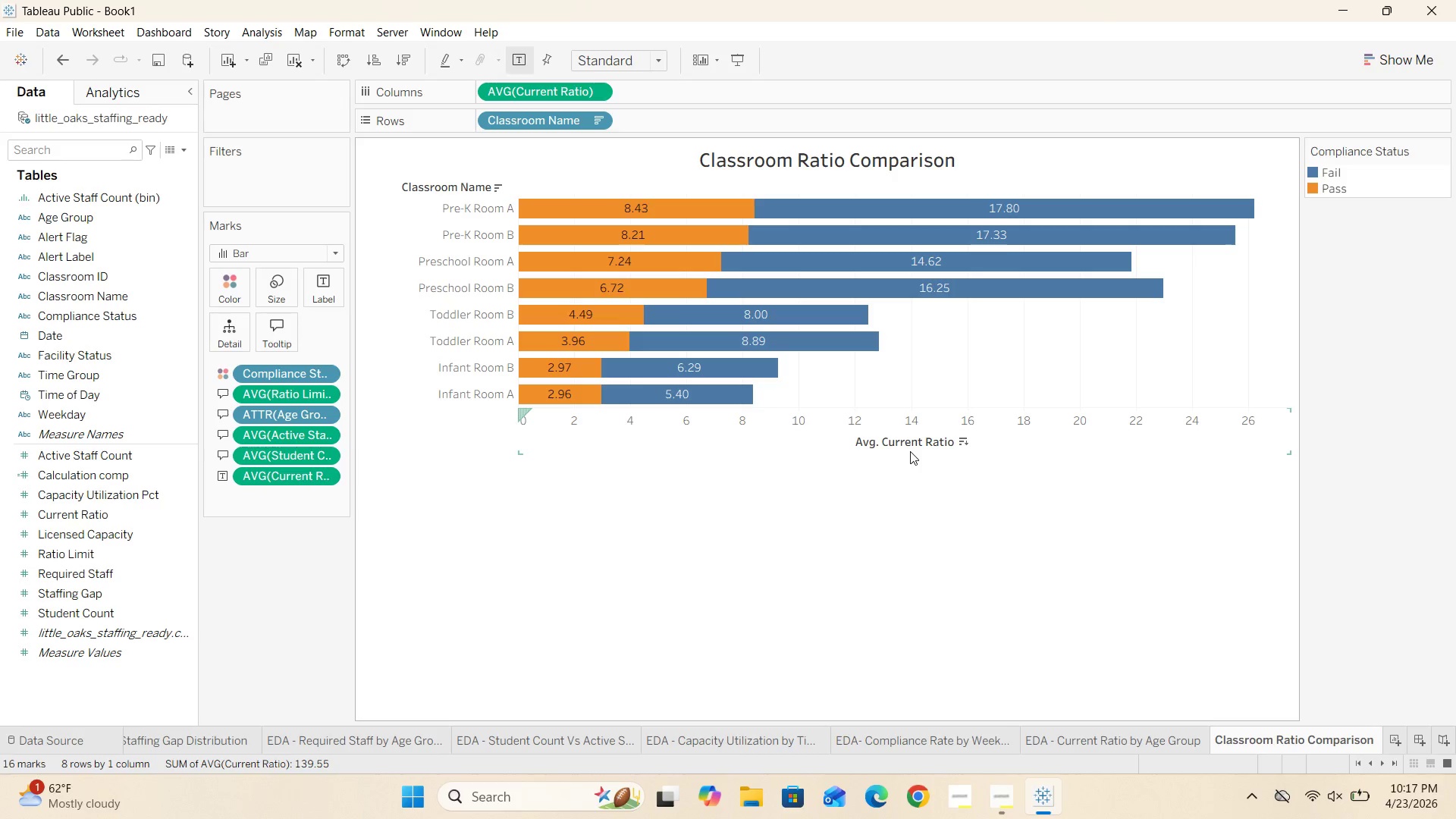 
double_click([910, 451])
 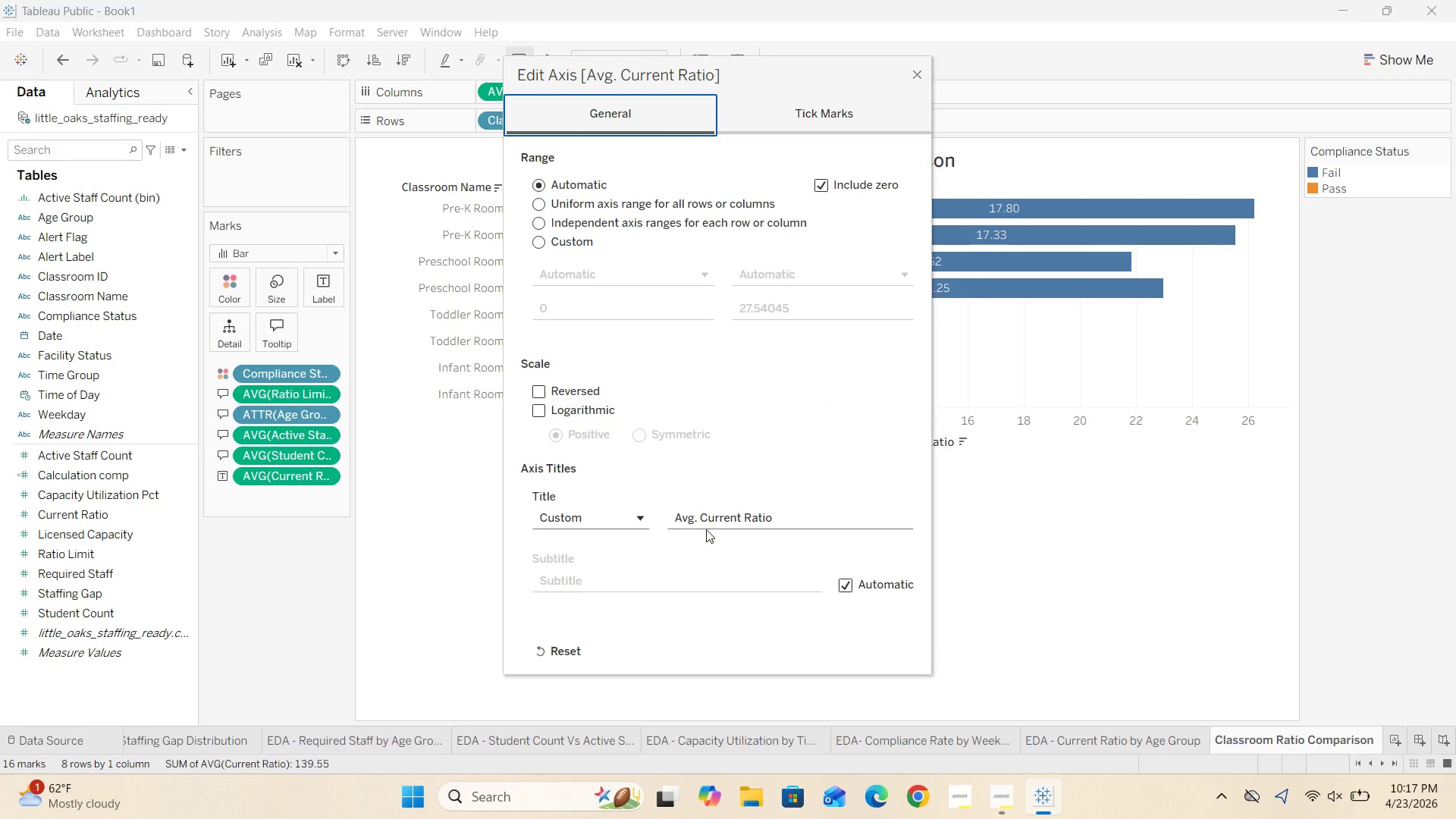 
left_click([696, 519])
 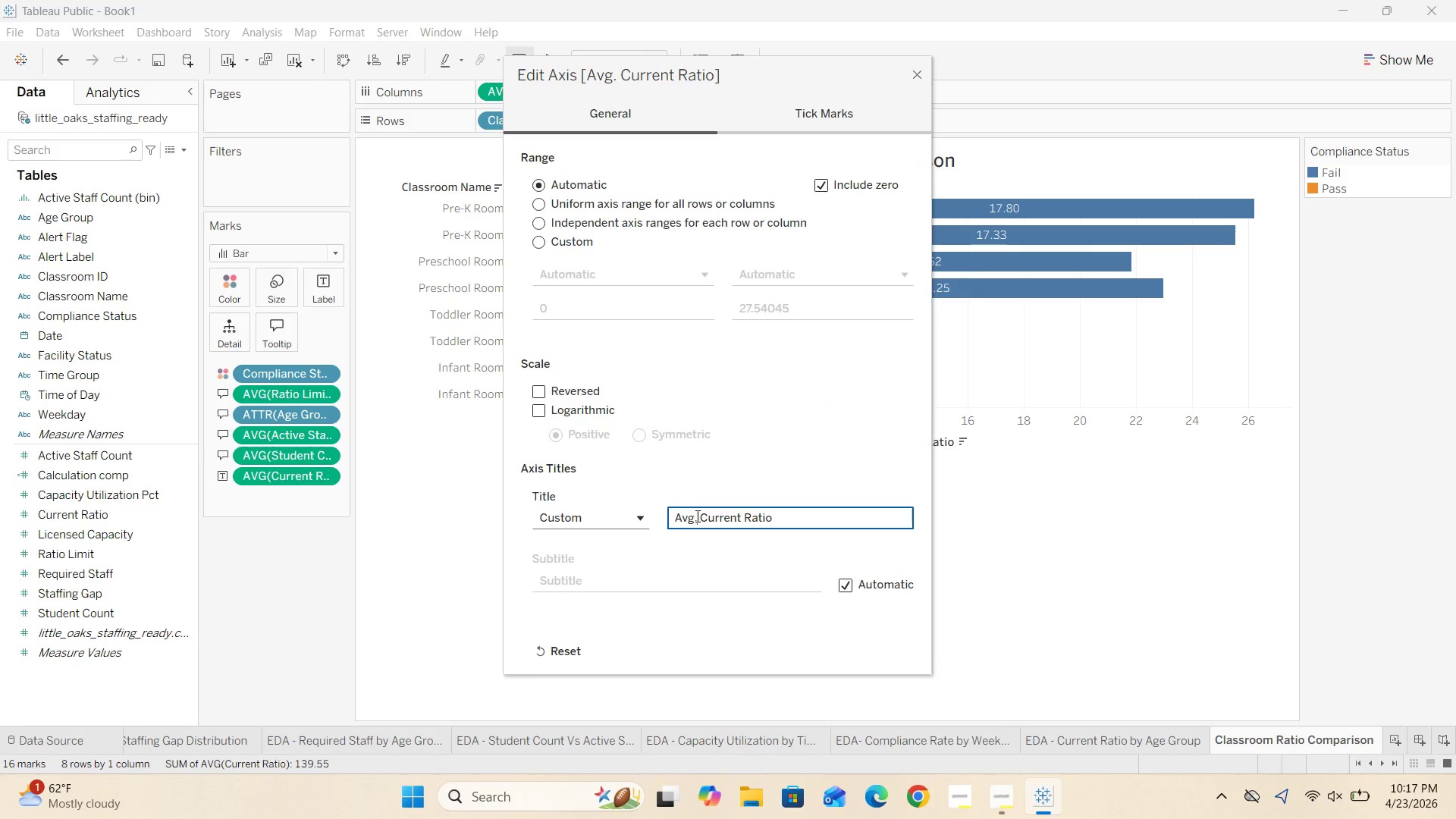 
key(Backspace)
key(Backspace)
type(erage)
 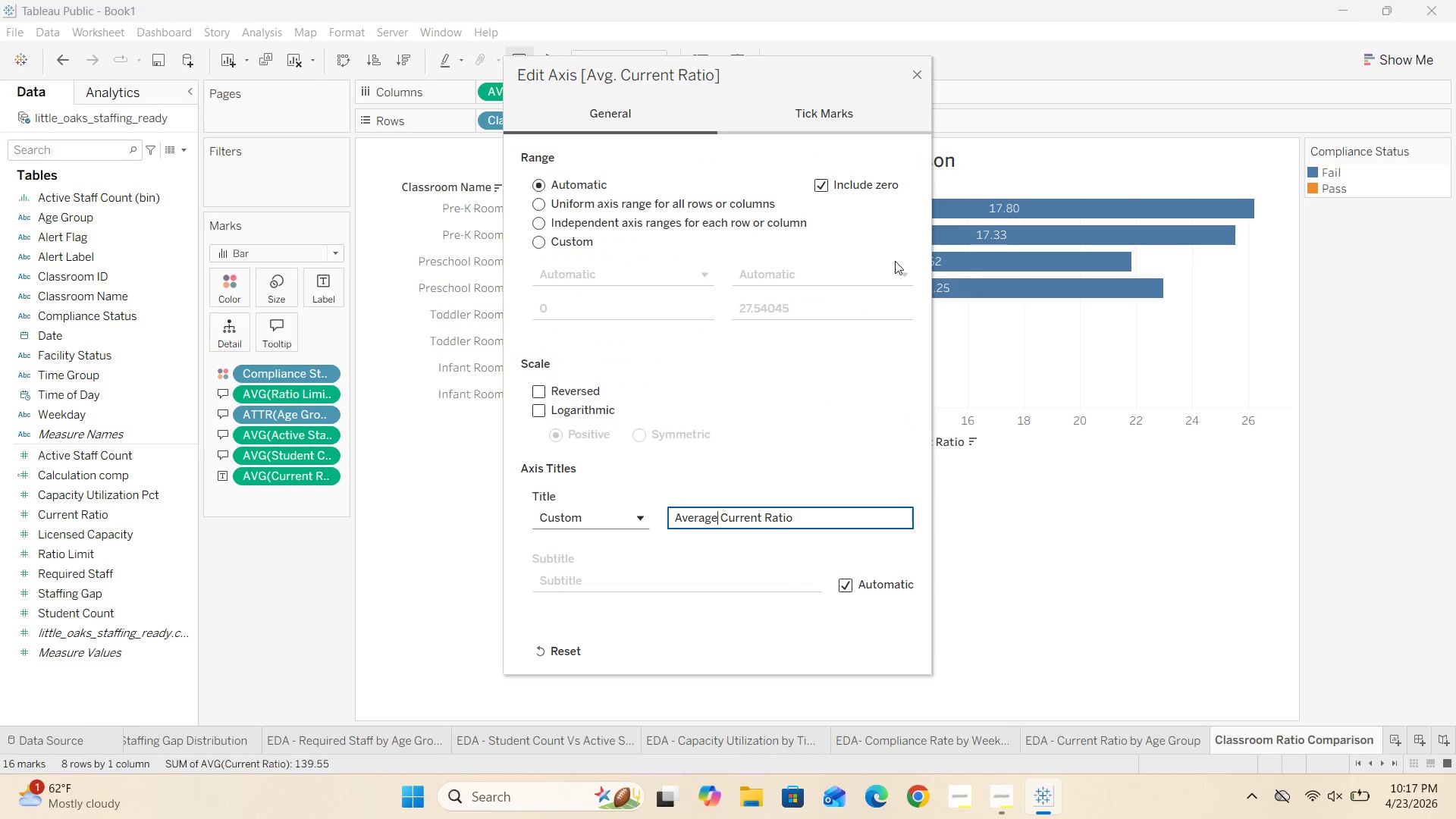 
left_click([916, 78])
 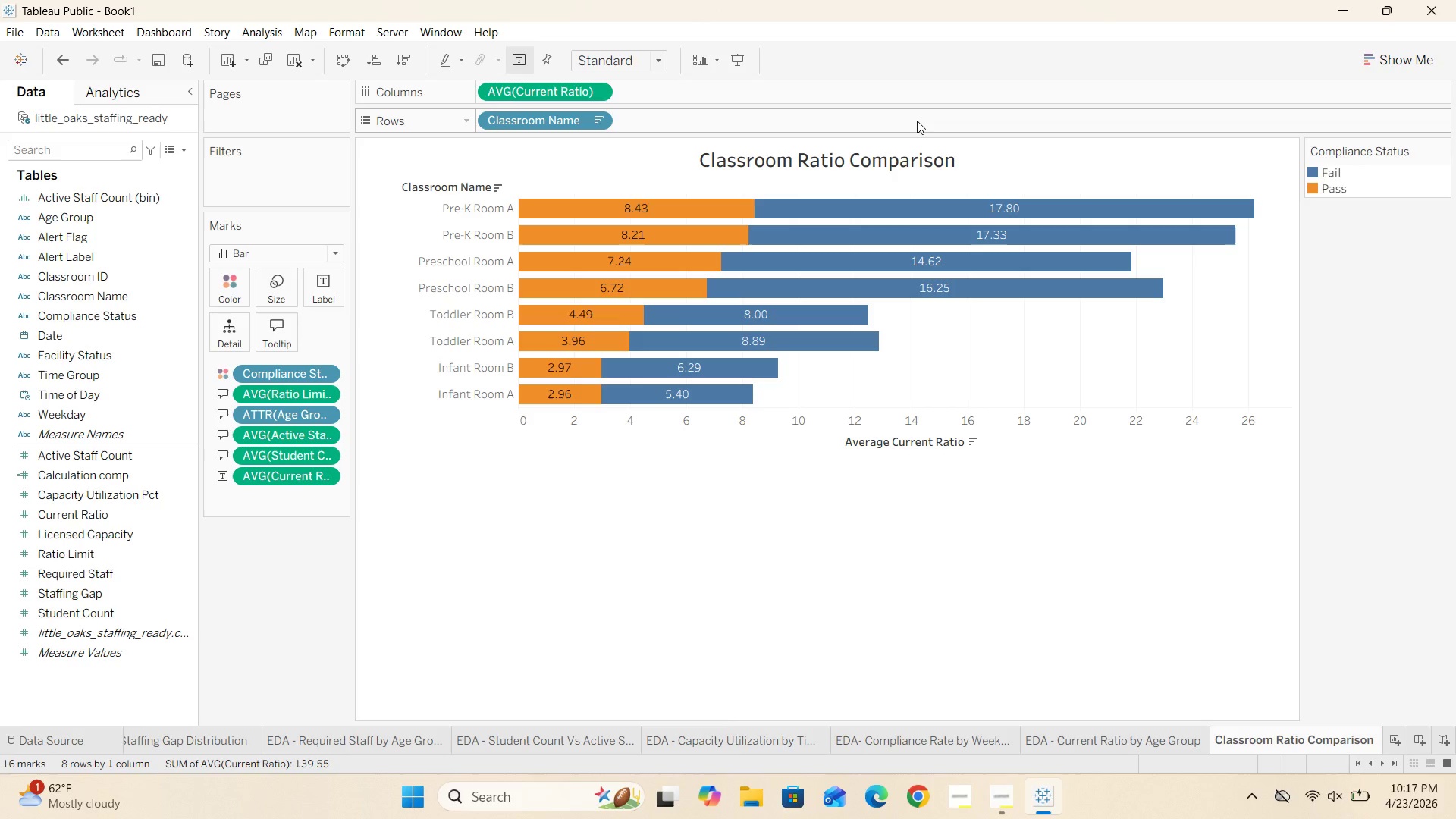 
mouse_move([896, 117])
 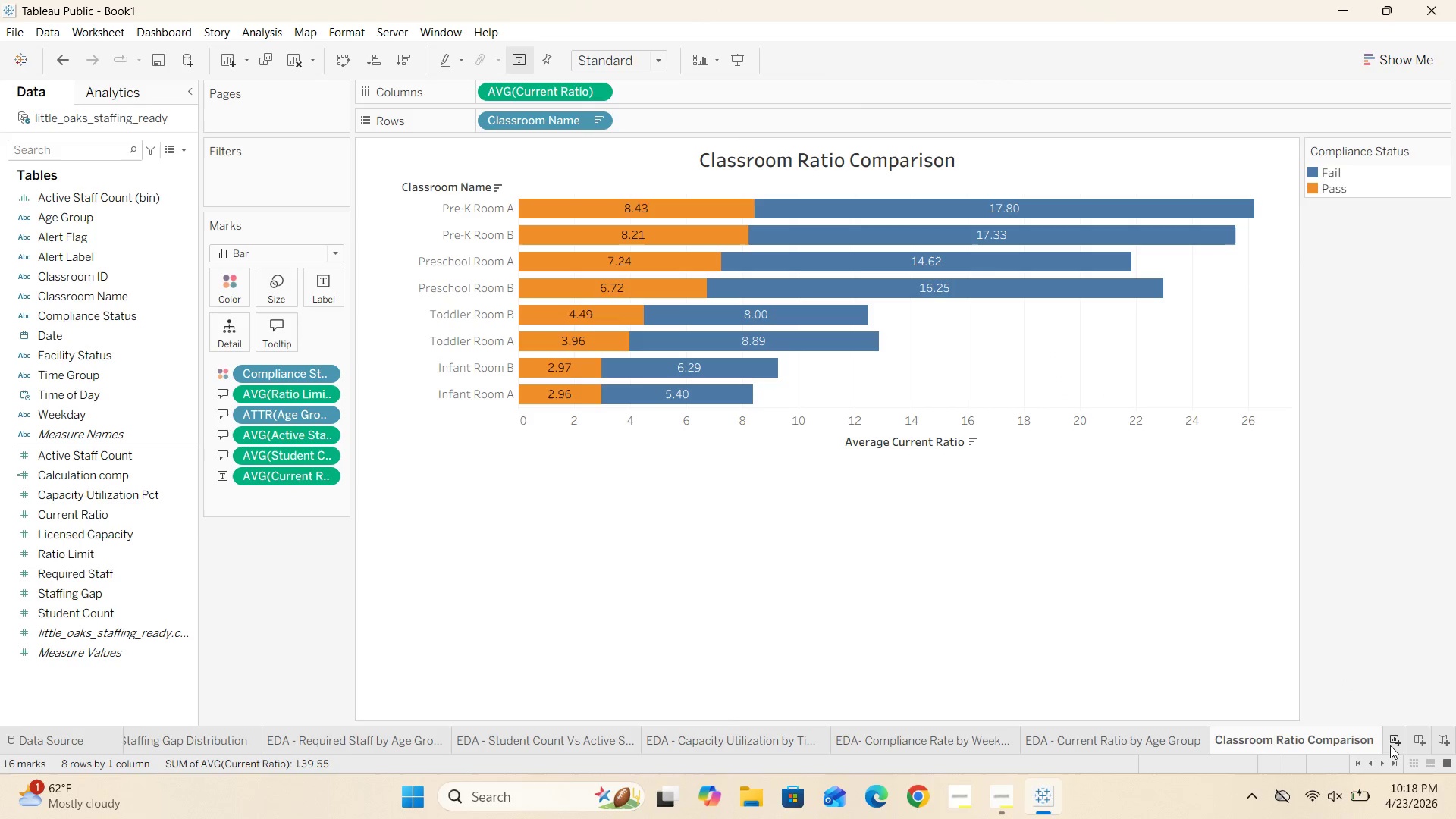 
left_click([1391, 746])
 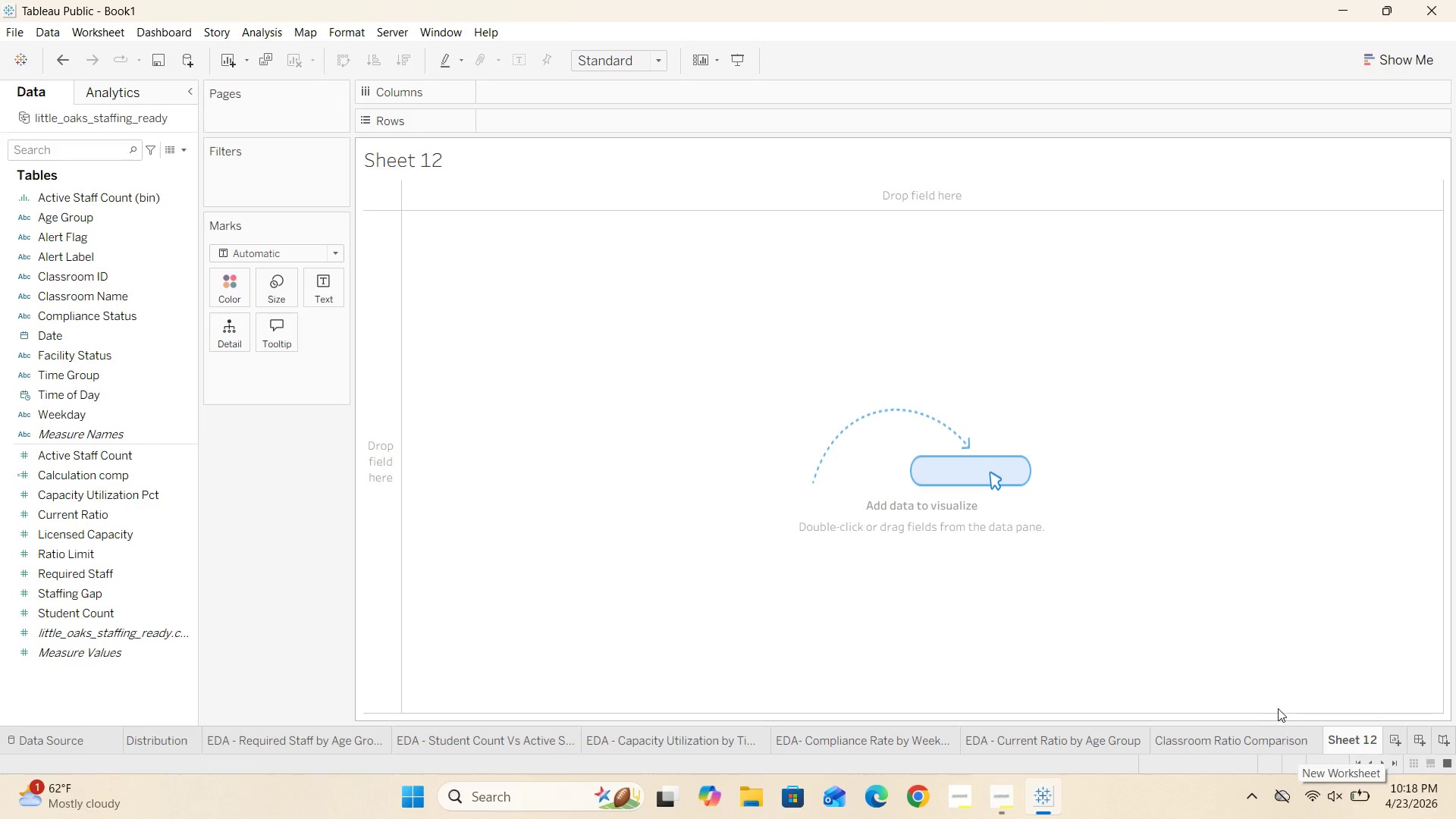 
wait(11.02)
 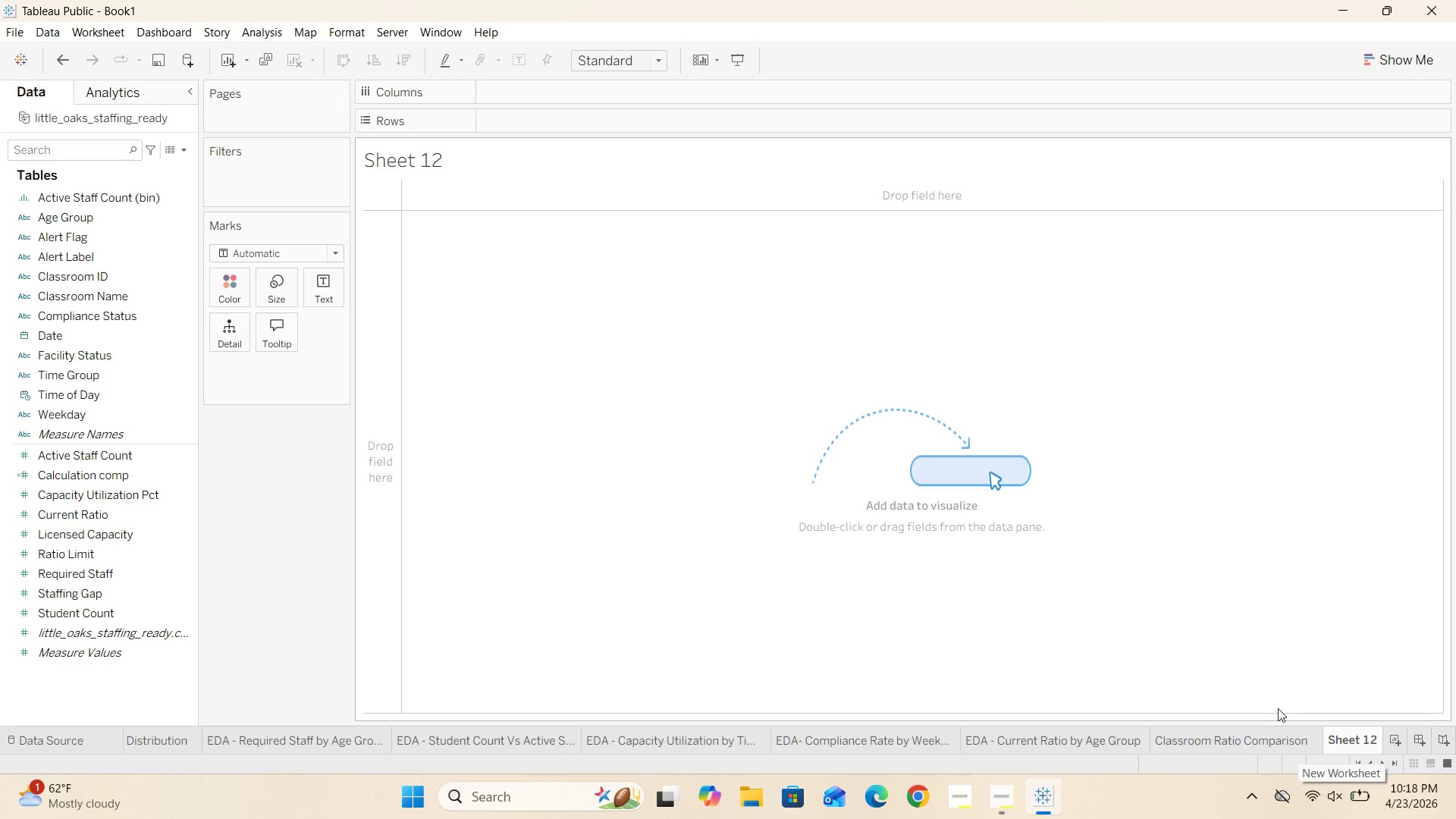 
double_click([457, 171])
 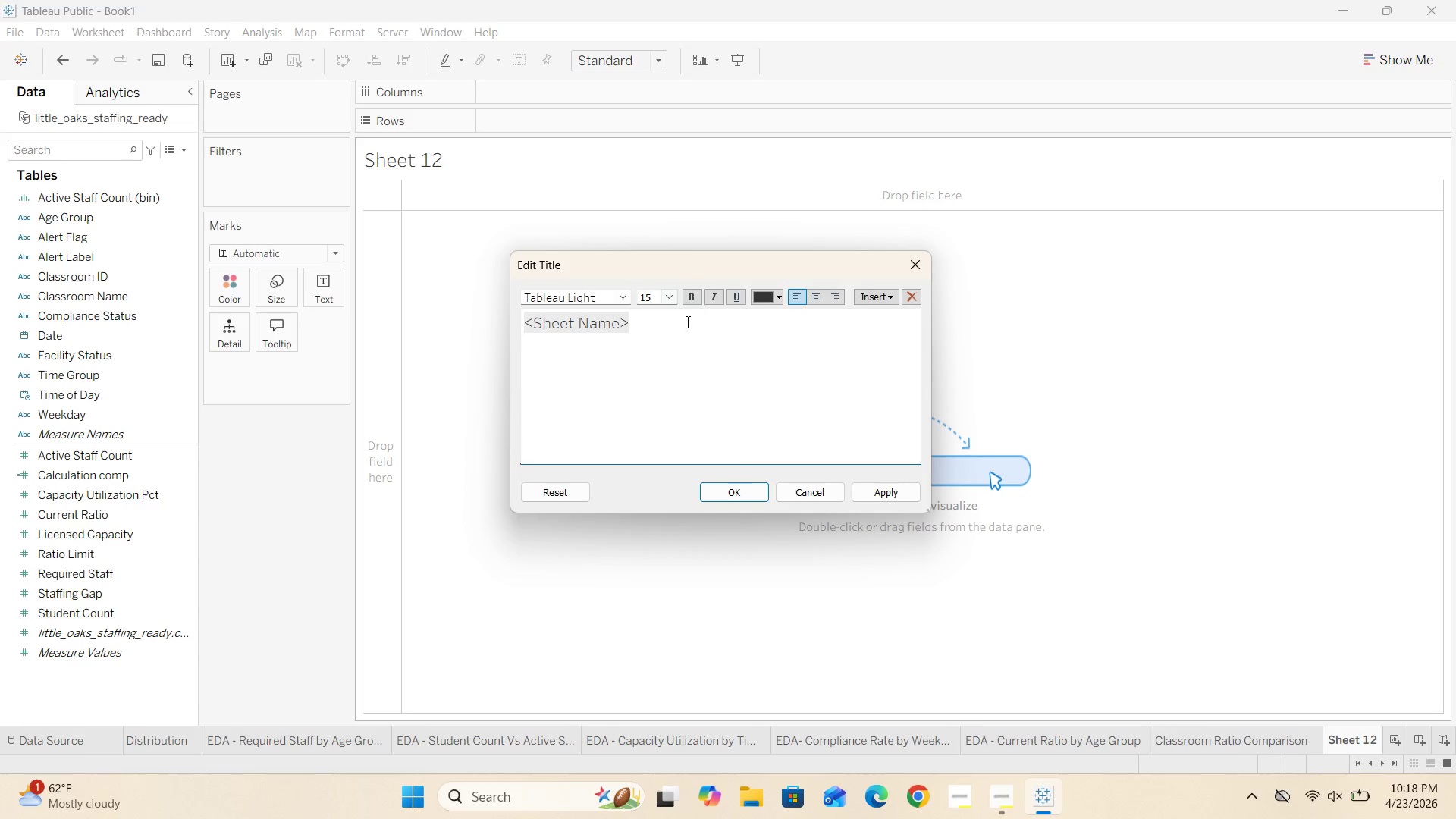 
left_click_drag(start_coordinate=[672, 325], to_coordinate=[503, 316])
 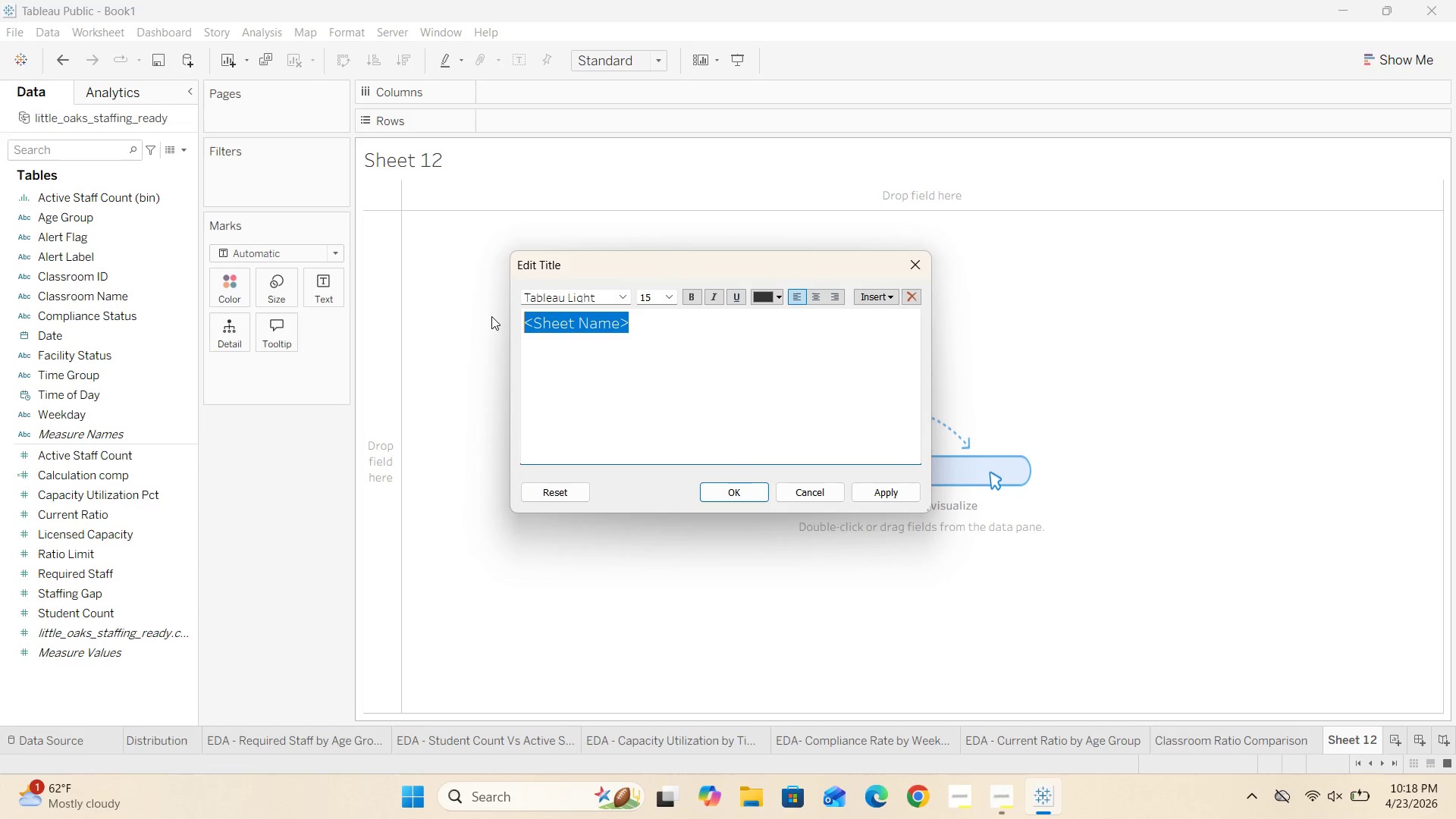 
key(Backspace)
type(Facility)
 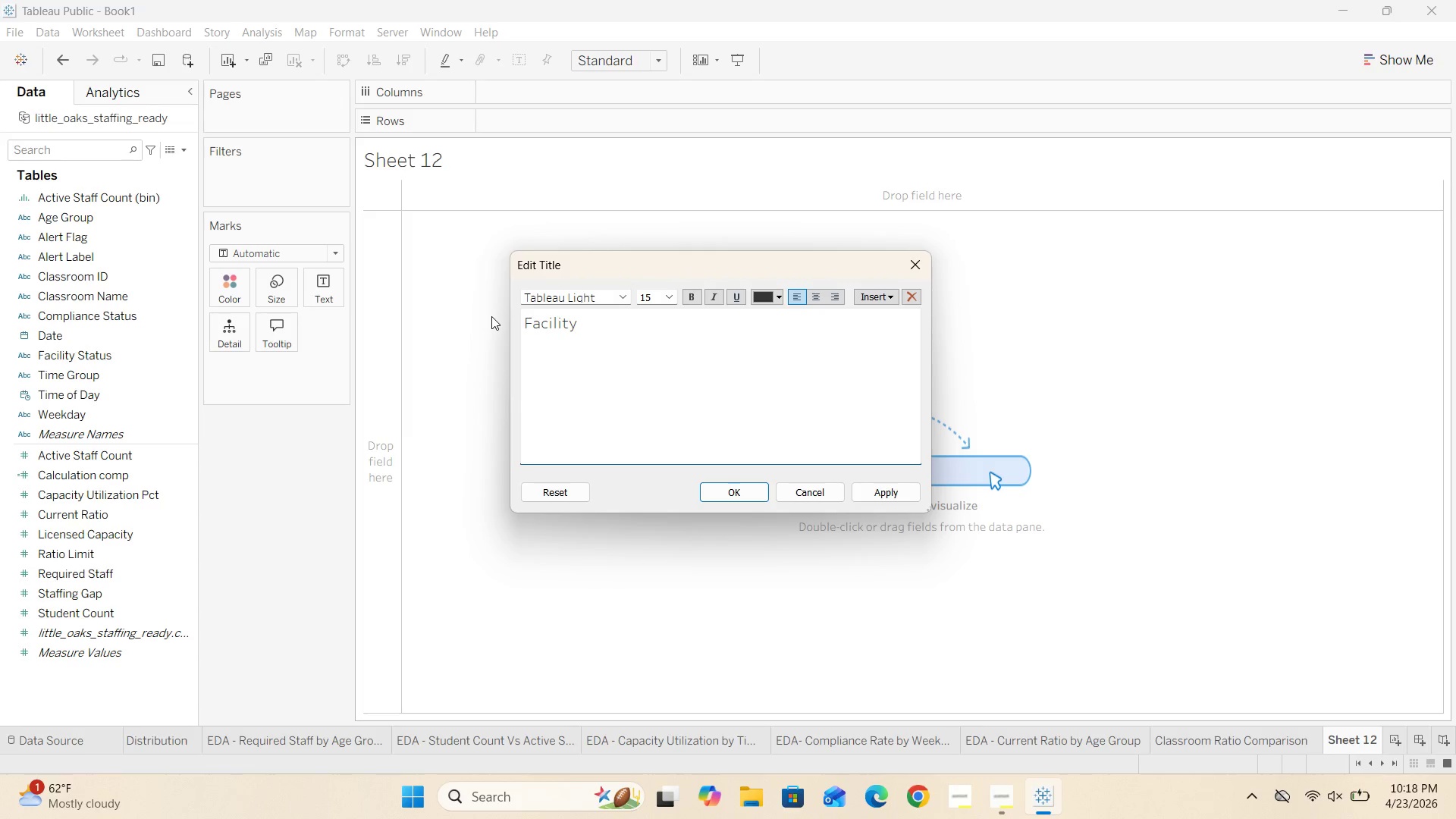 
type( Alert Status)
 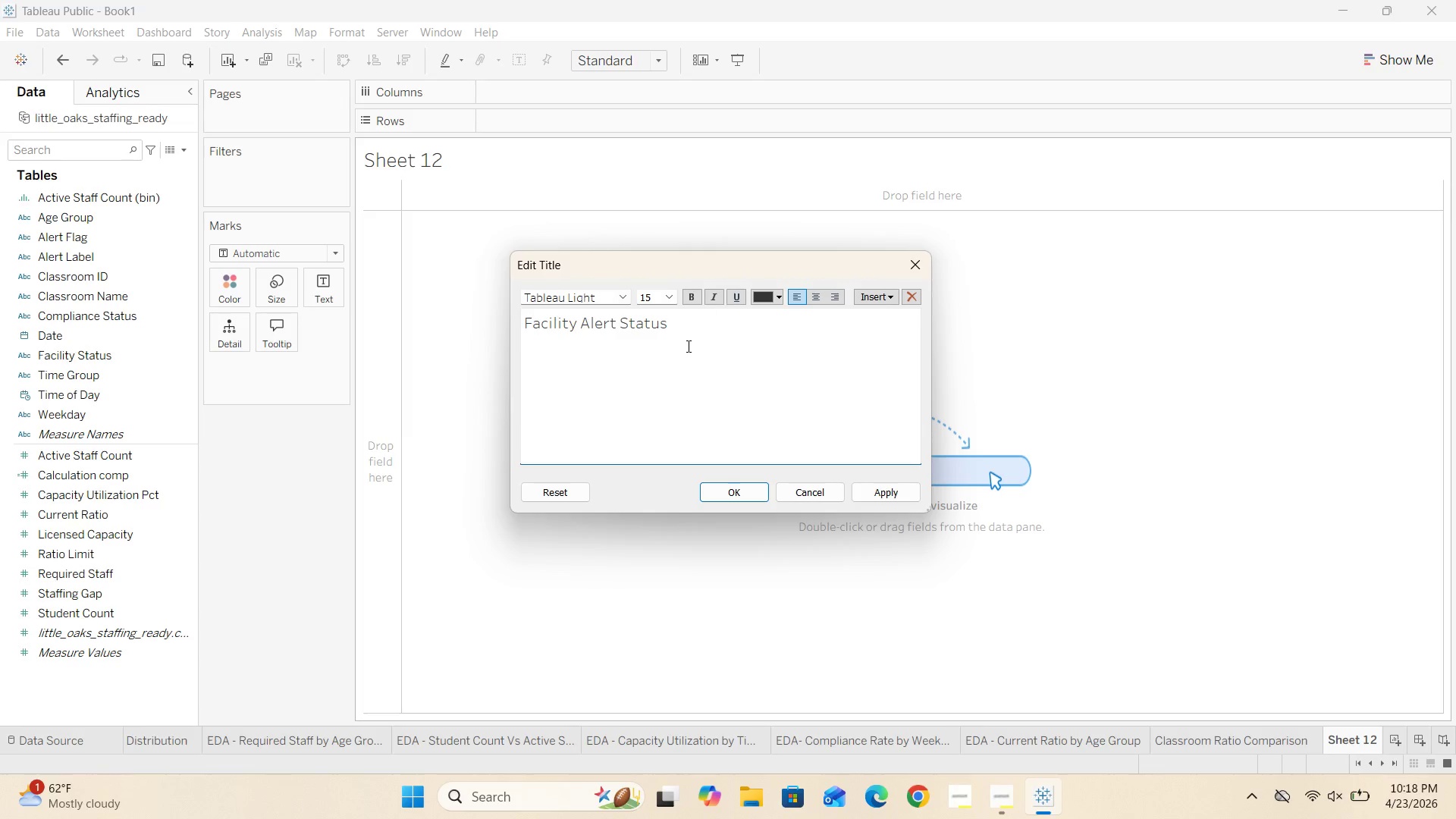 
left_click_drag(start_coordinate=[689, 320], to_coordinate=[510, 331])
 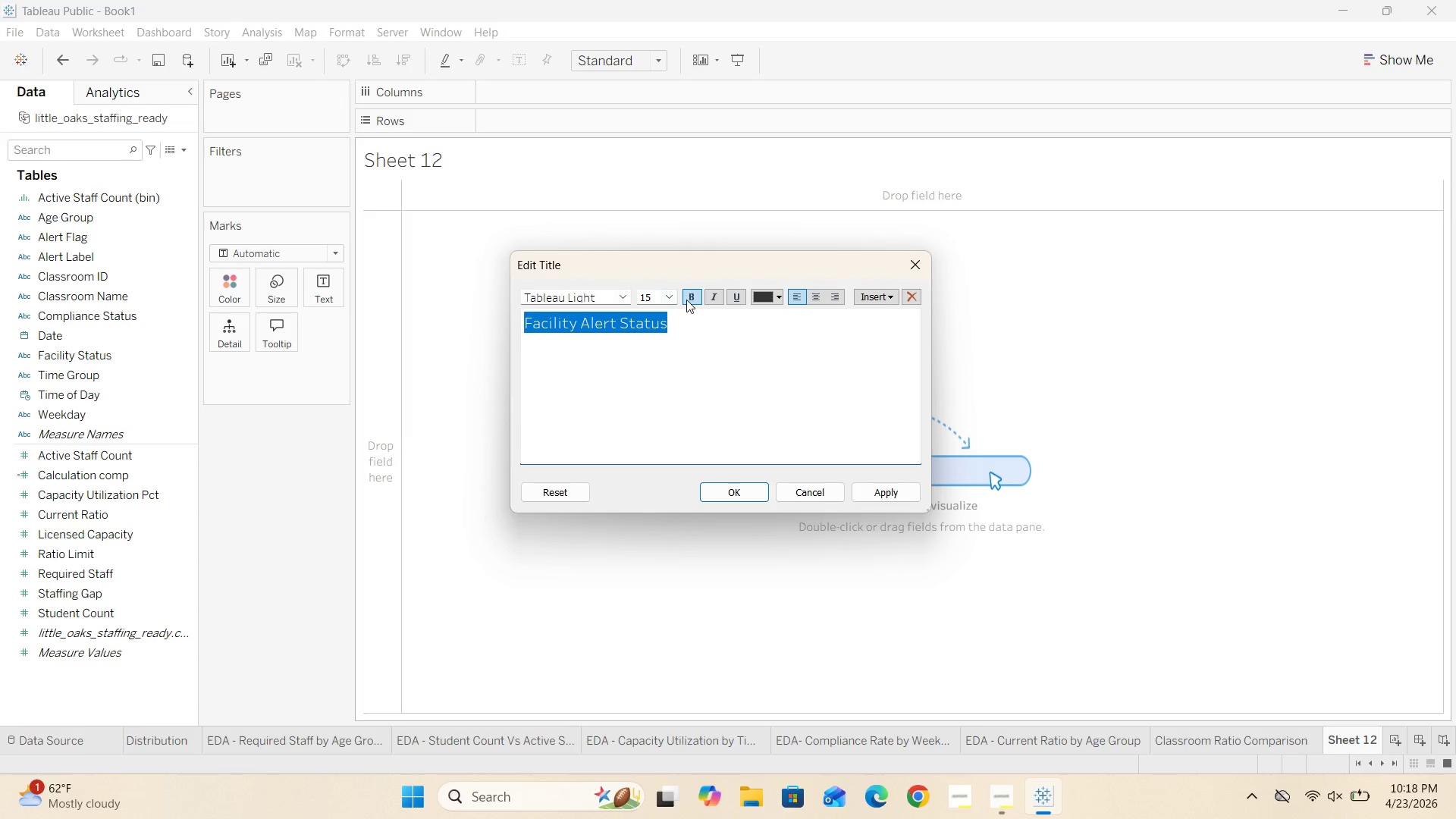 
left_click([689, 299])
 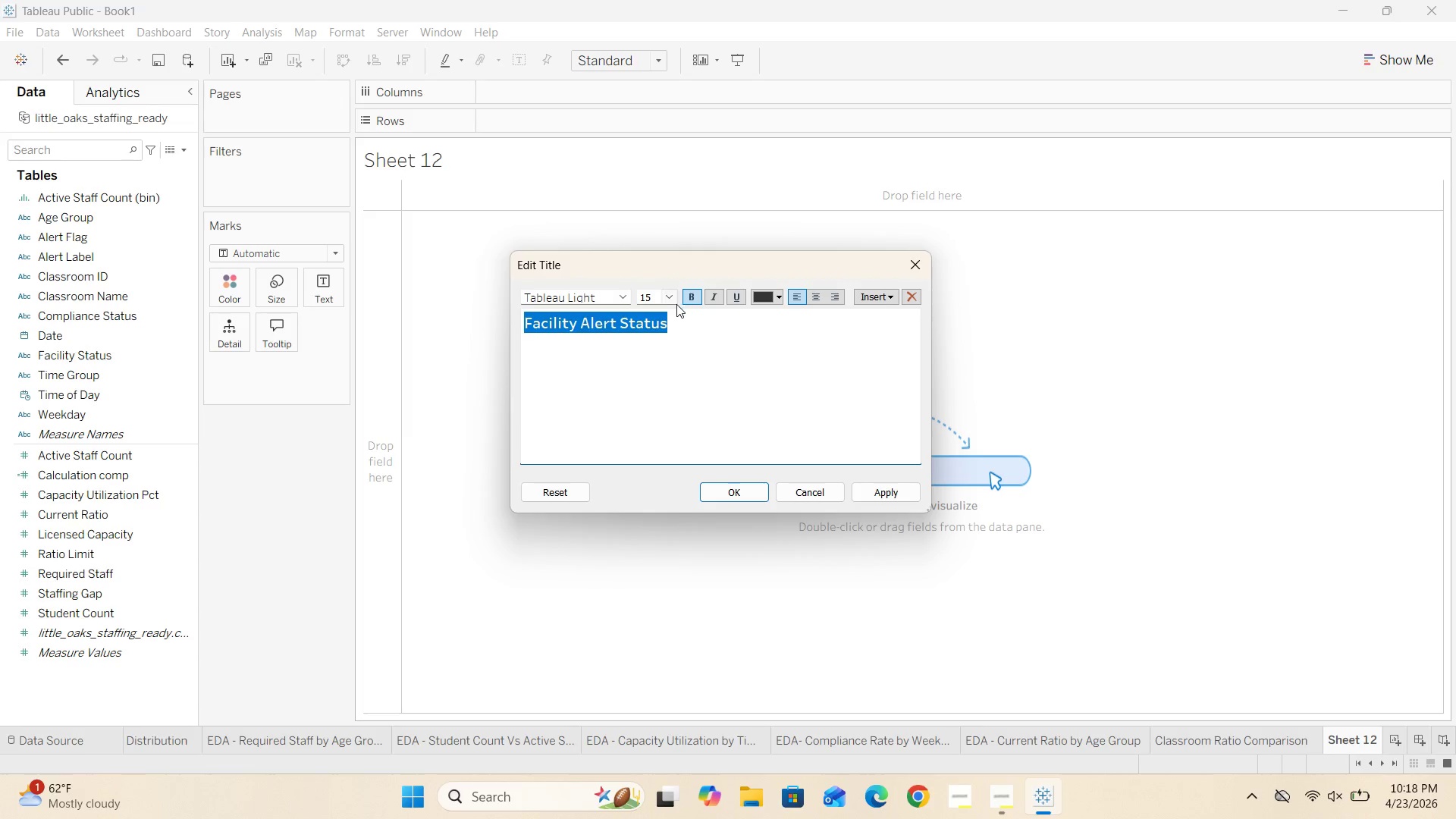 
left_click([671, 303])
 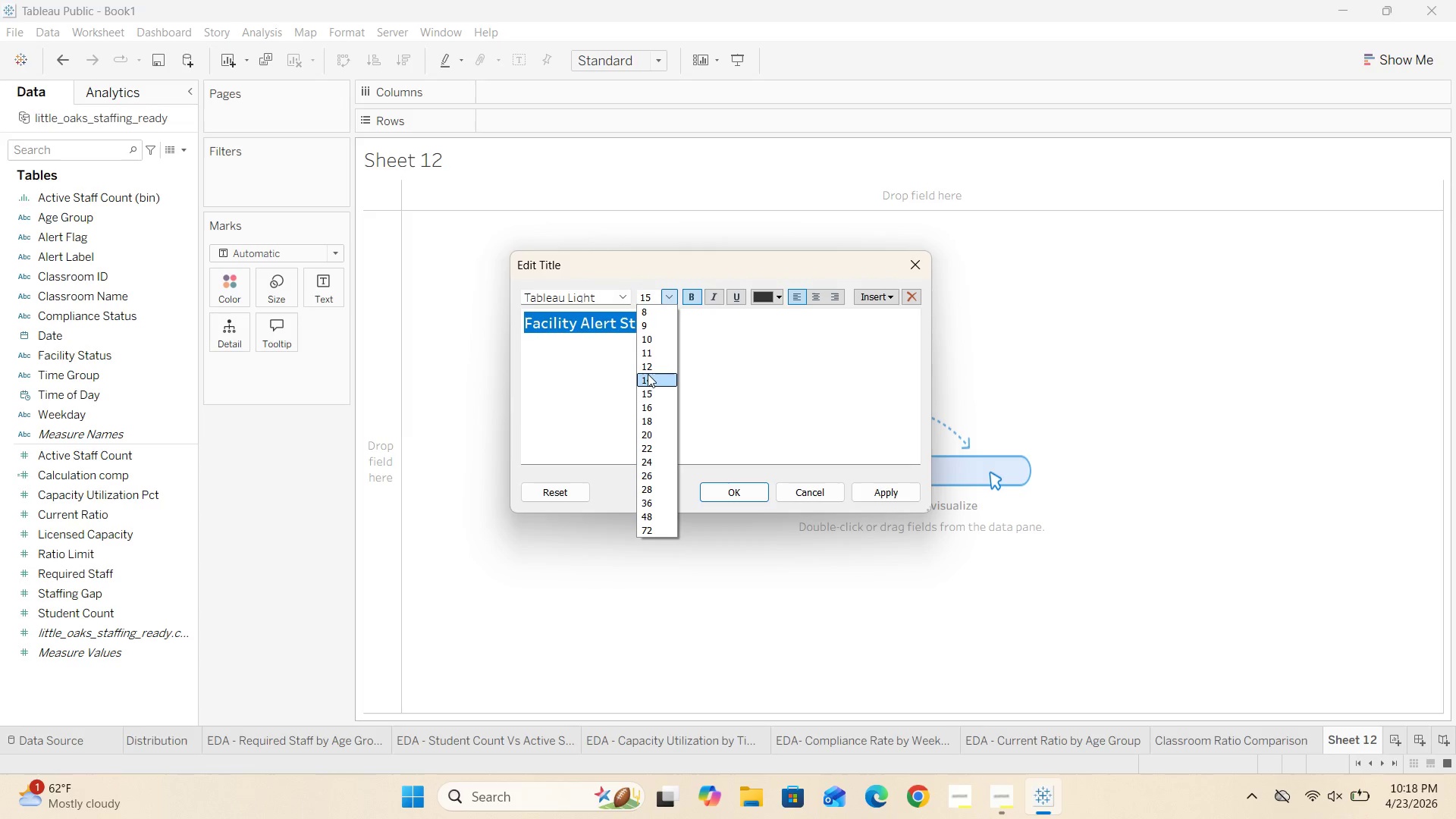 
left_click([645, 379])
 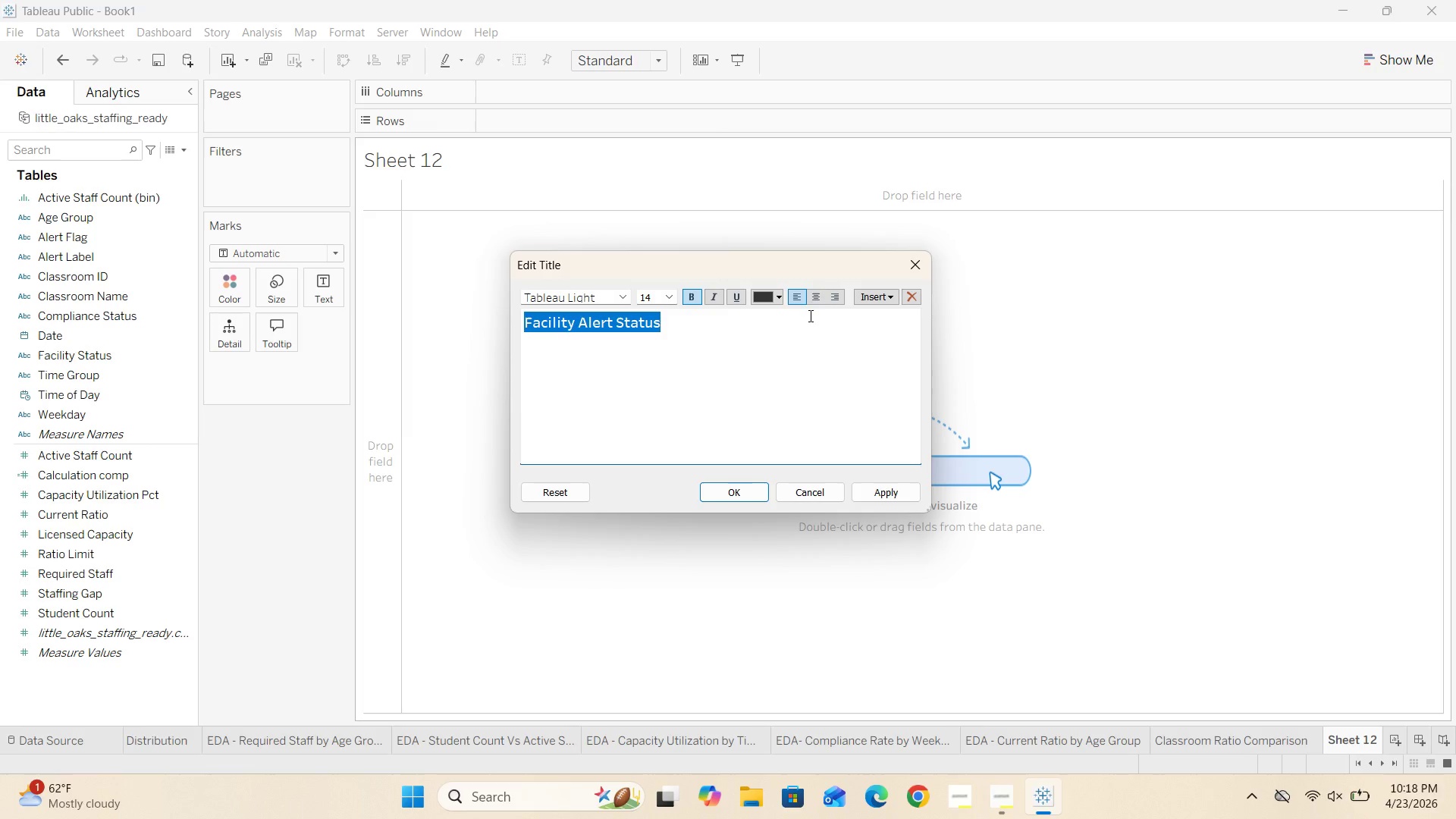 
left_click([816, 301])
 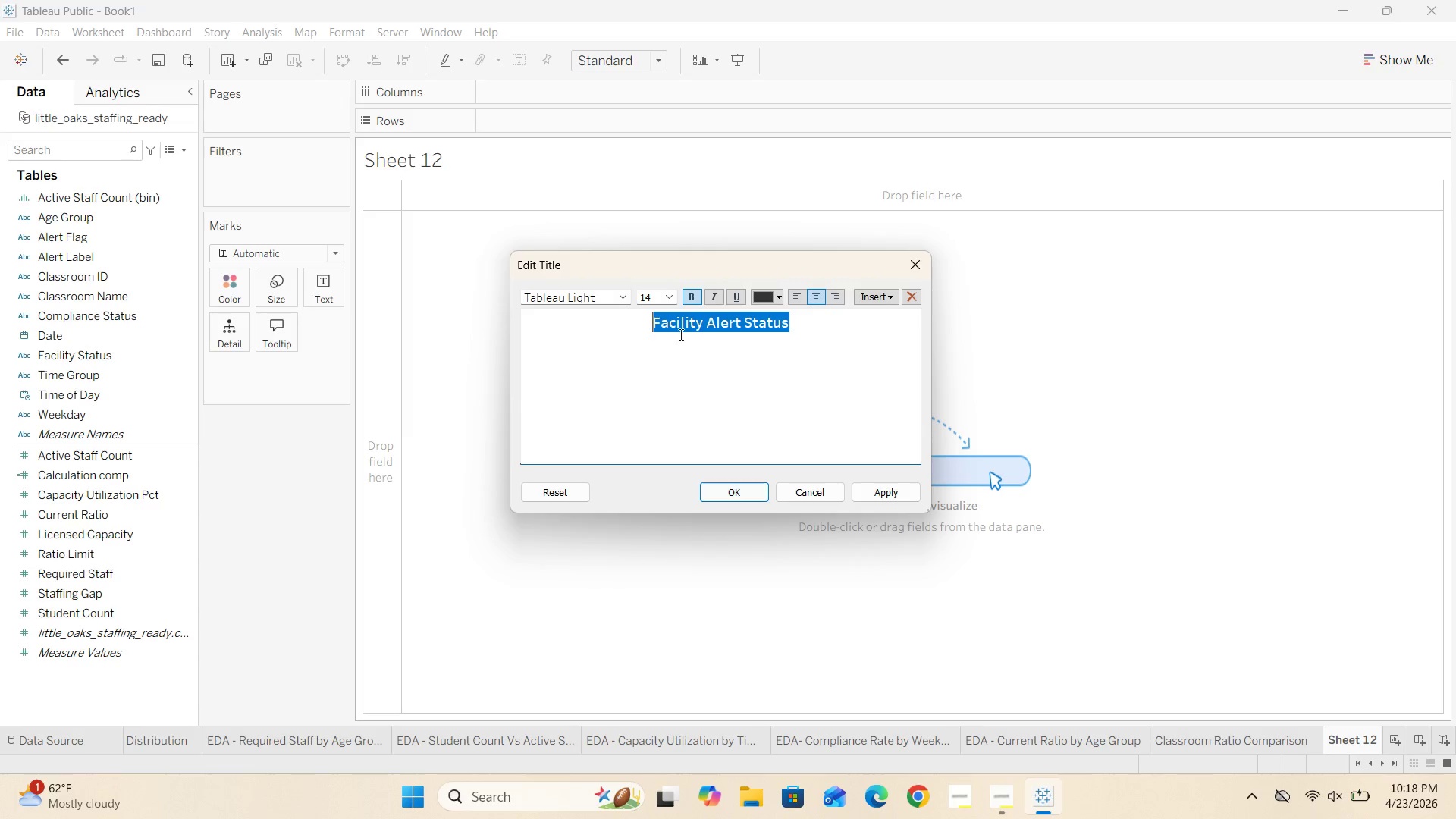 
left_click([671, 295])
 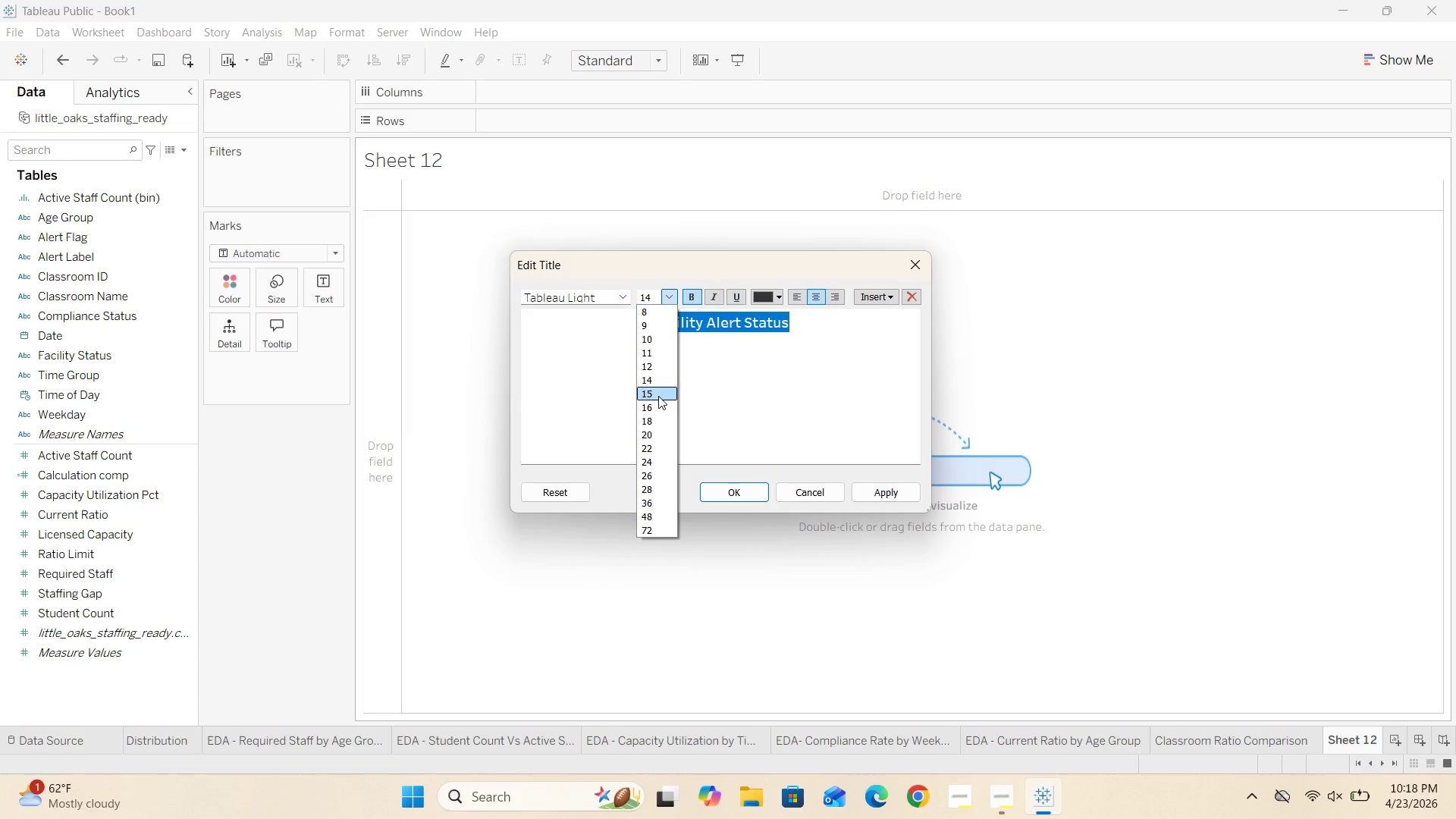 
left_click([657, 394])
 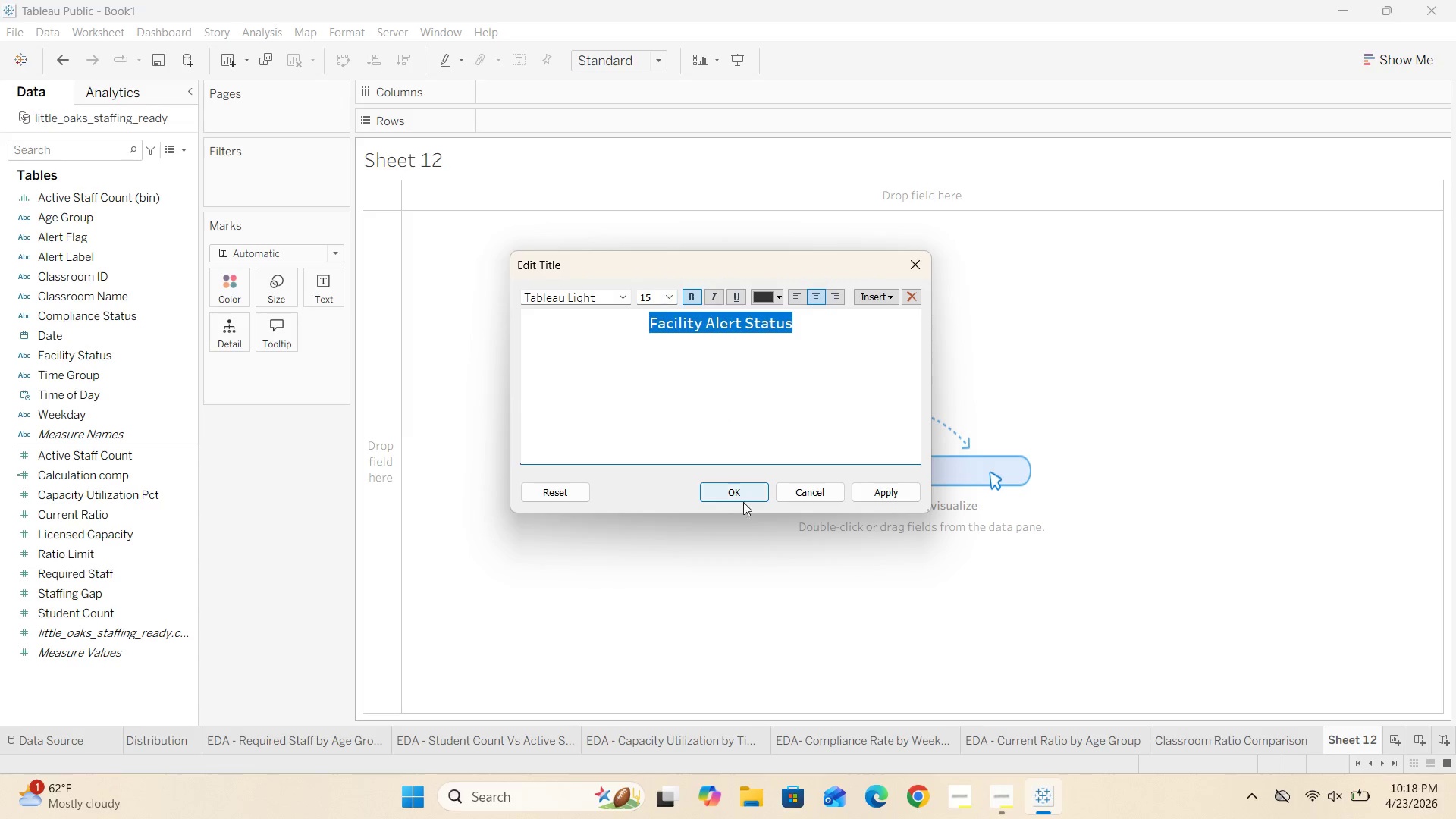 
left_click([742, 494])
 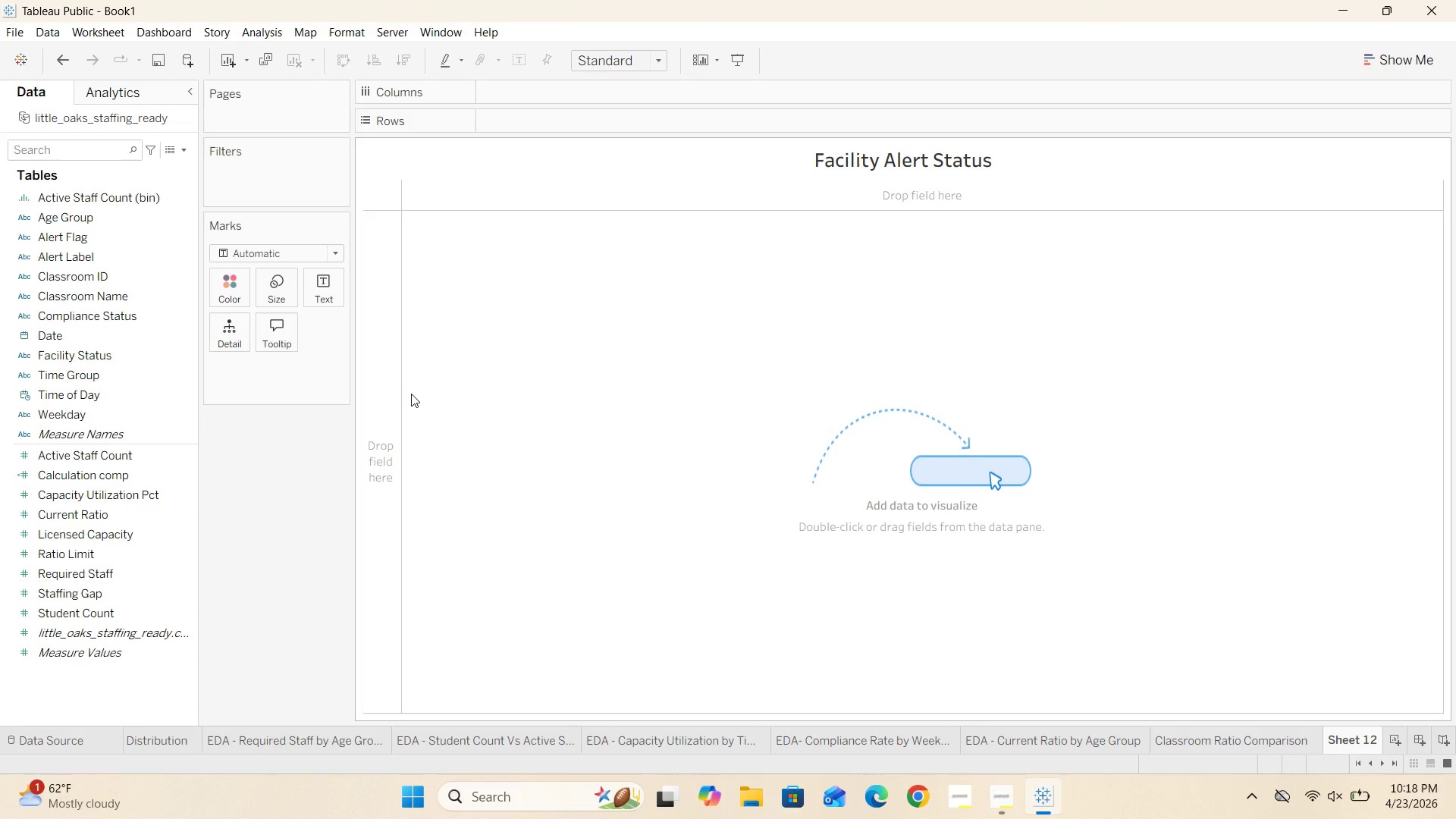 
left_click([1006, 802])